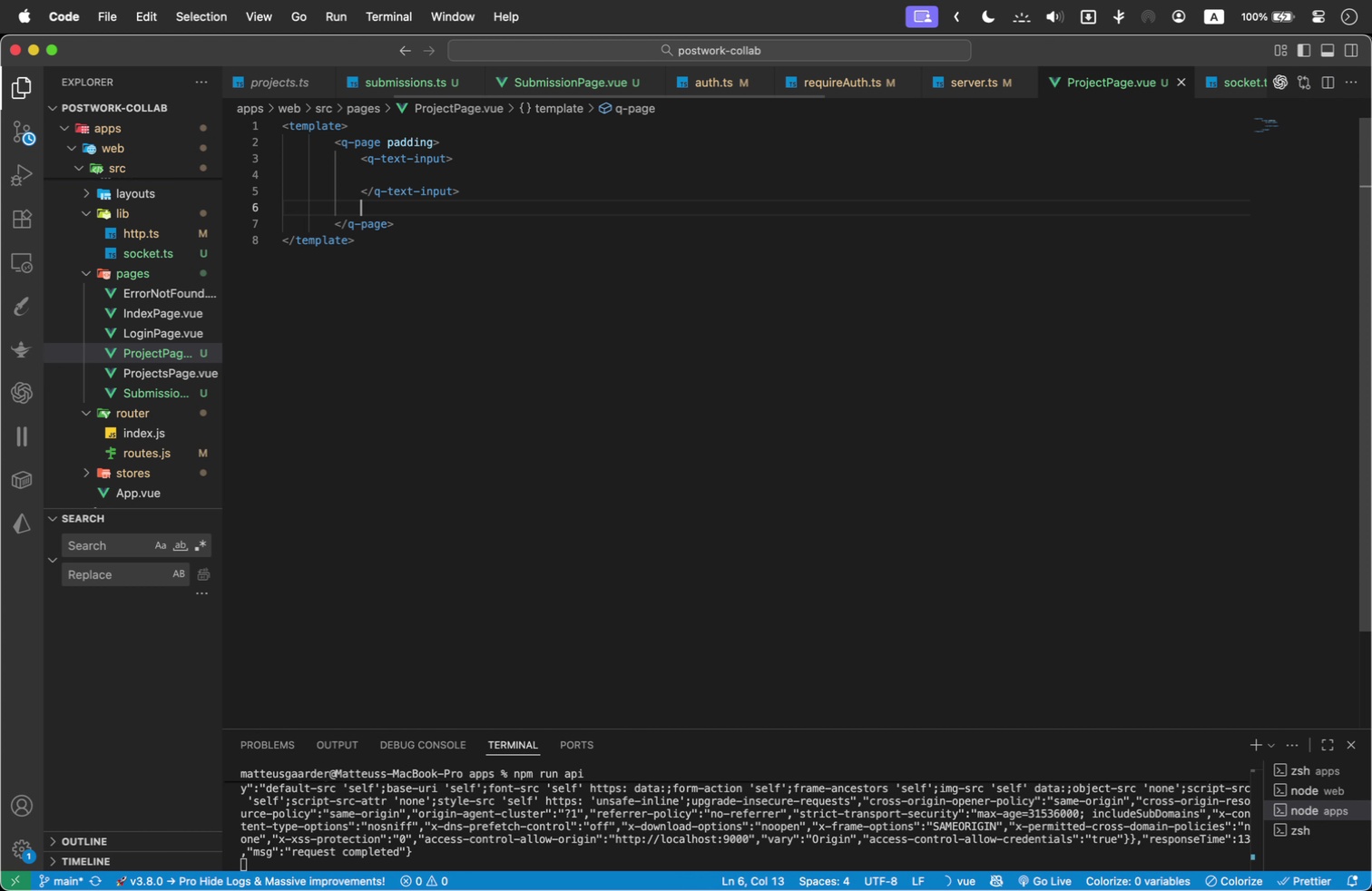 
key(Backspace)
 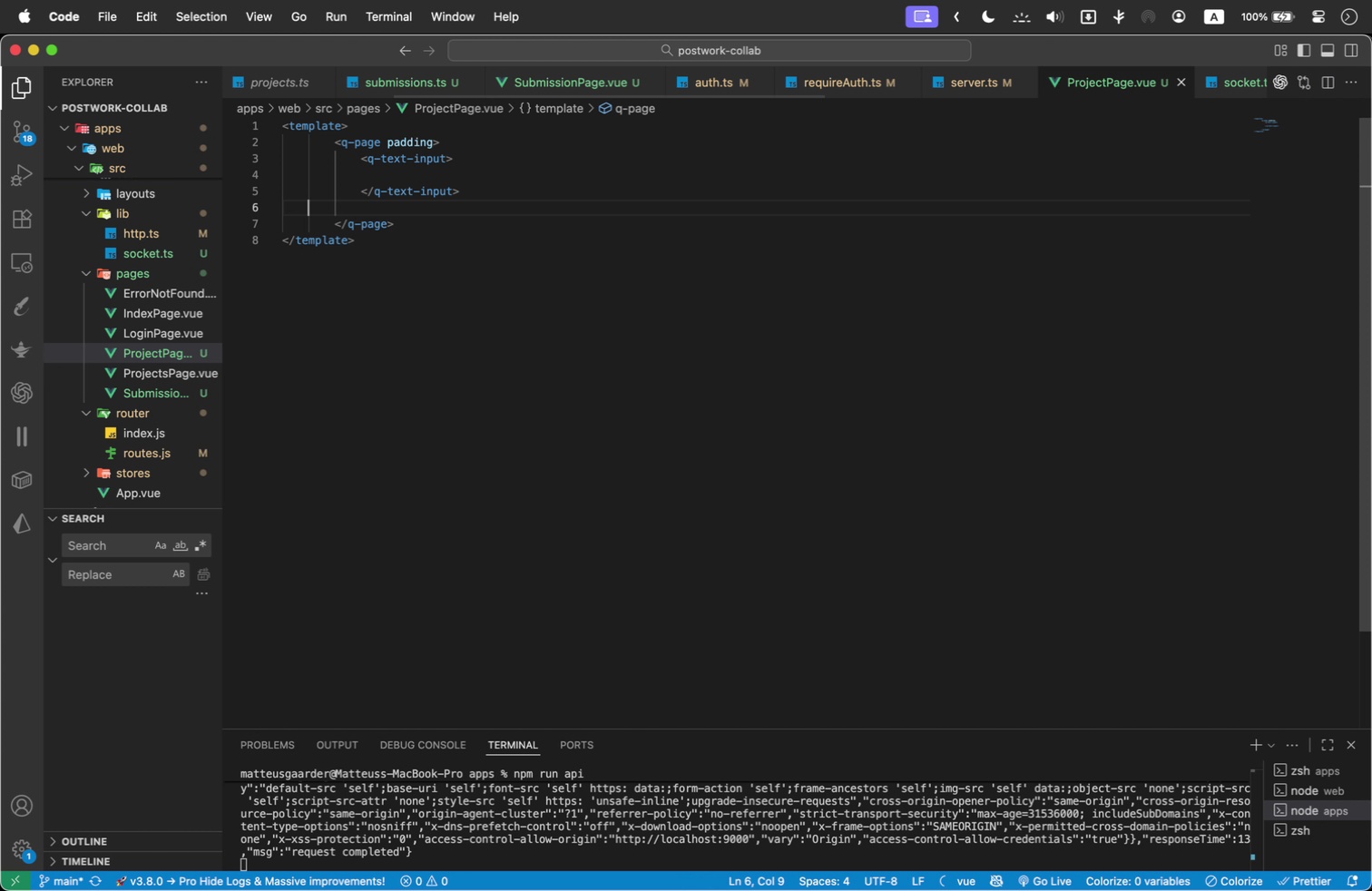 
key(Backspace)
 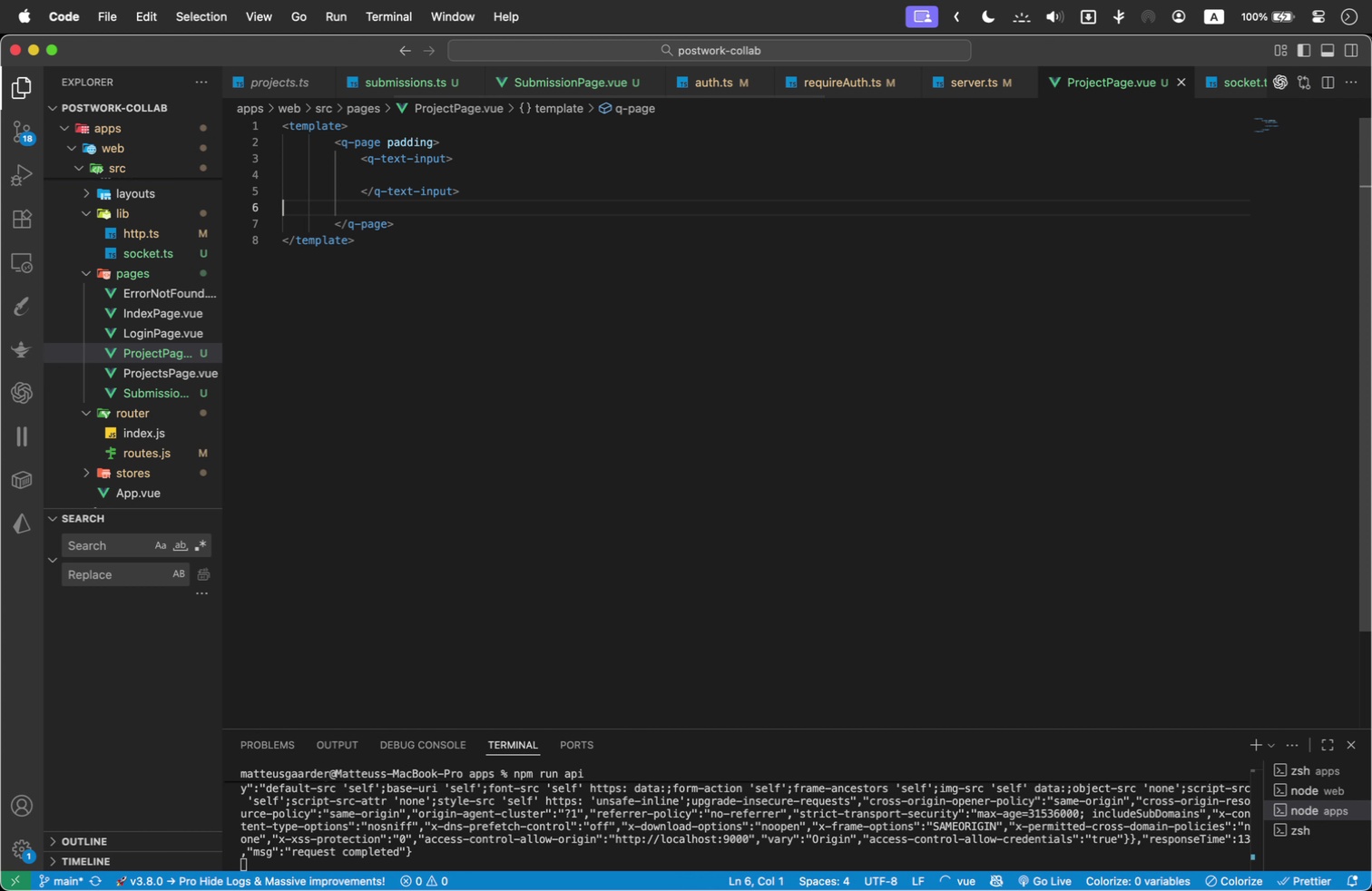 
key(Backspace)
 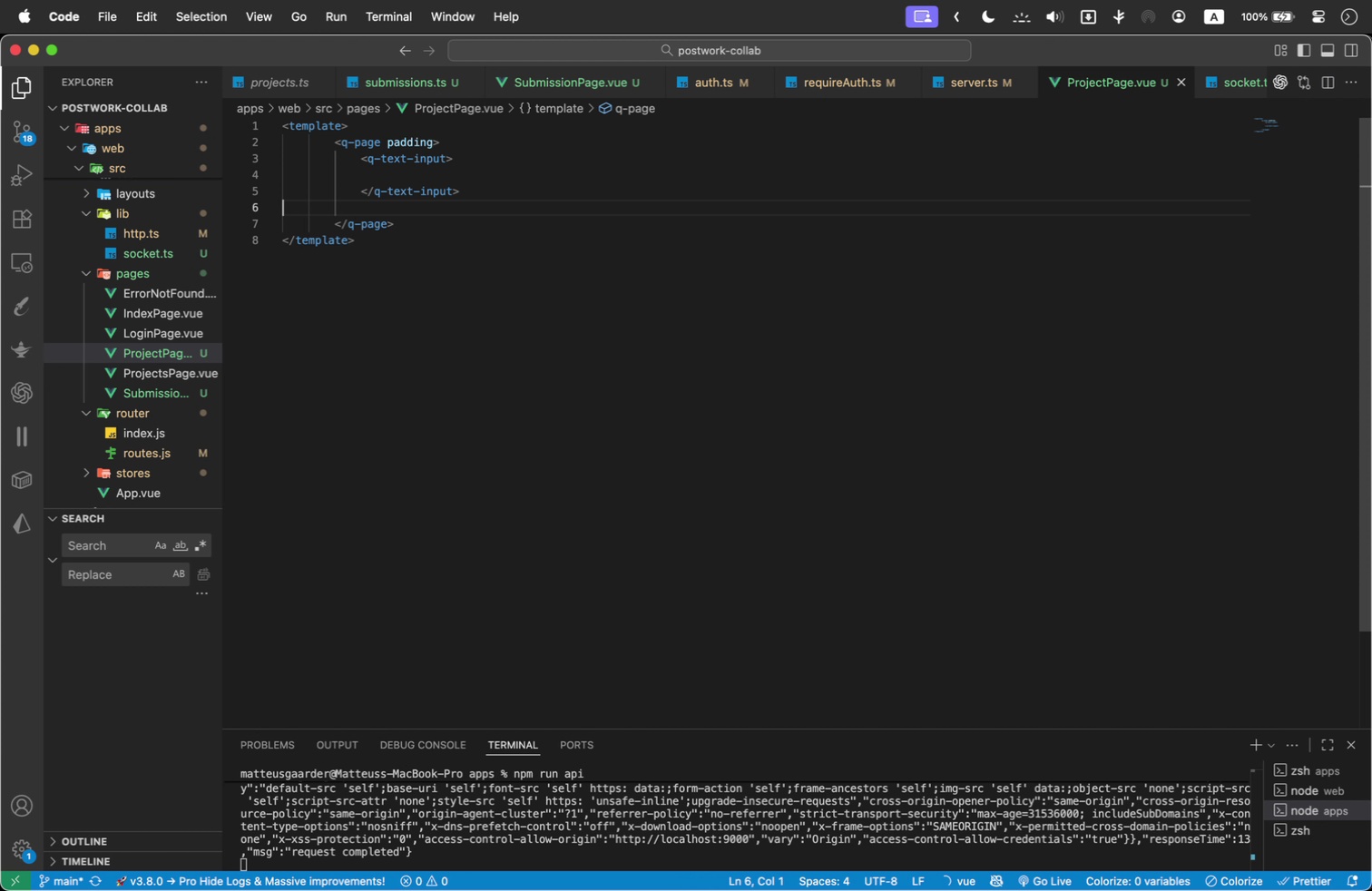 
key(Backspace)